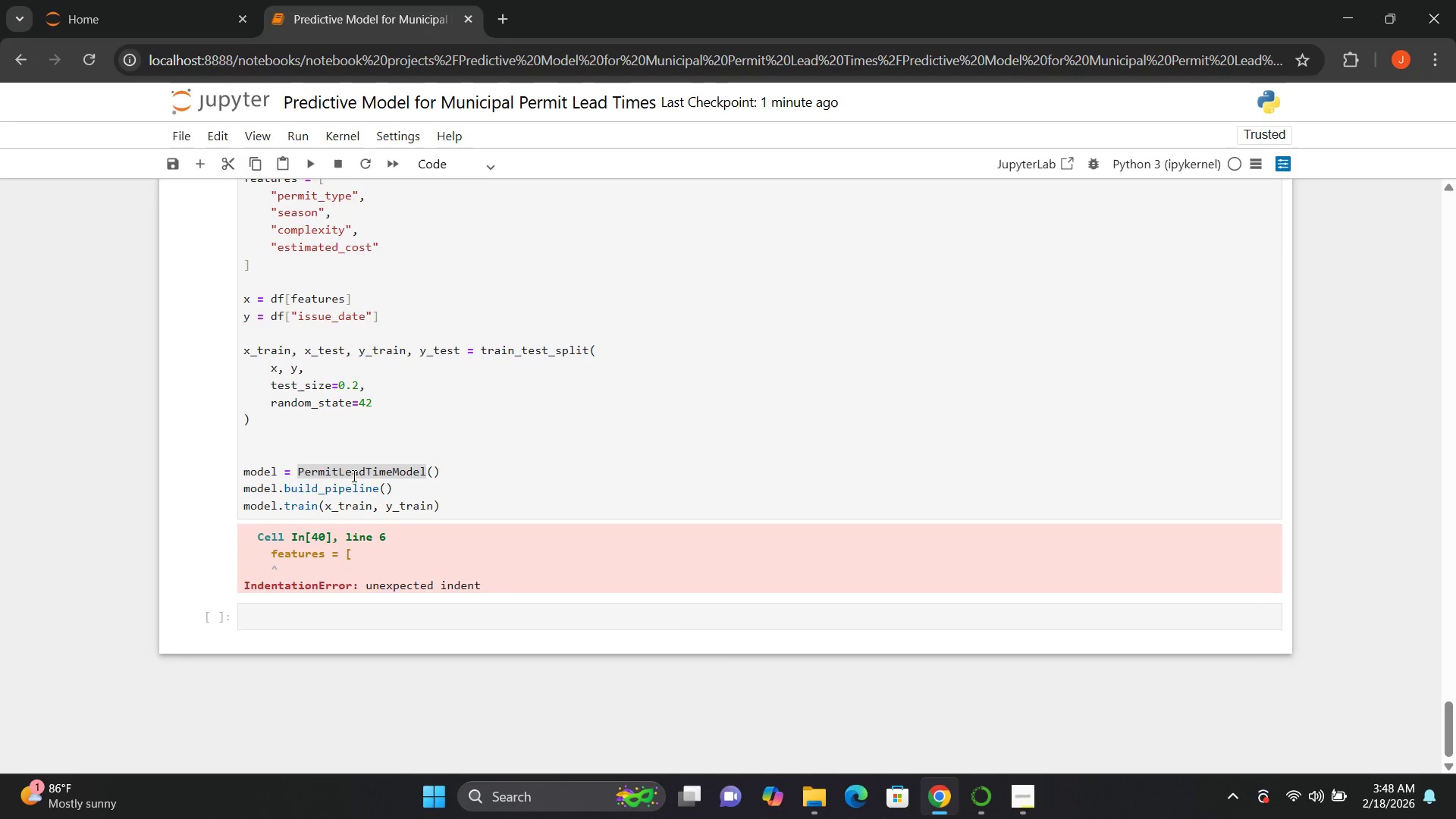 
double_click([353, 475])
 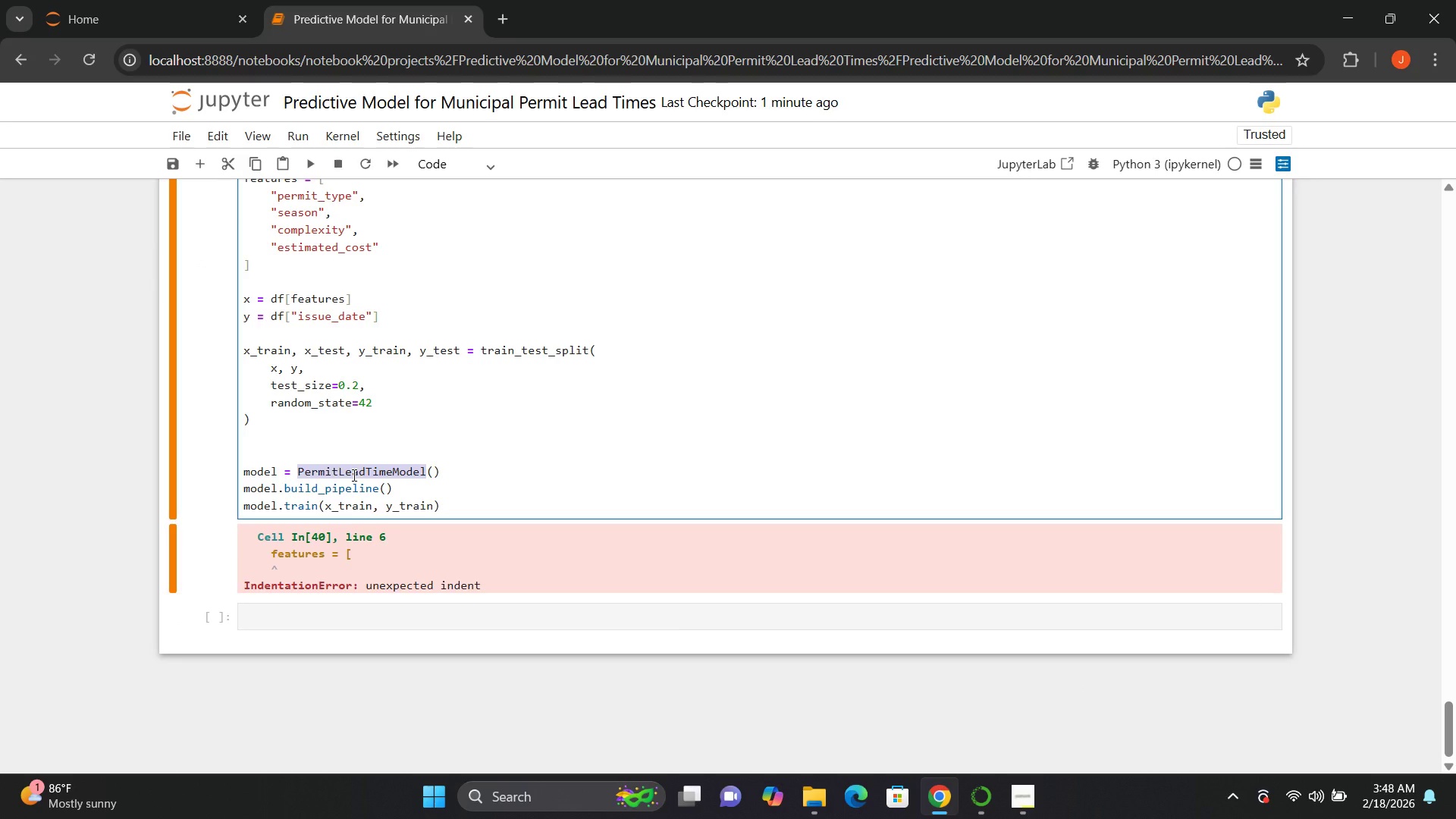 
key(Control+V)
 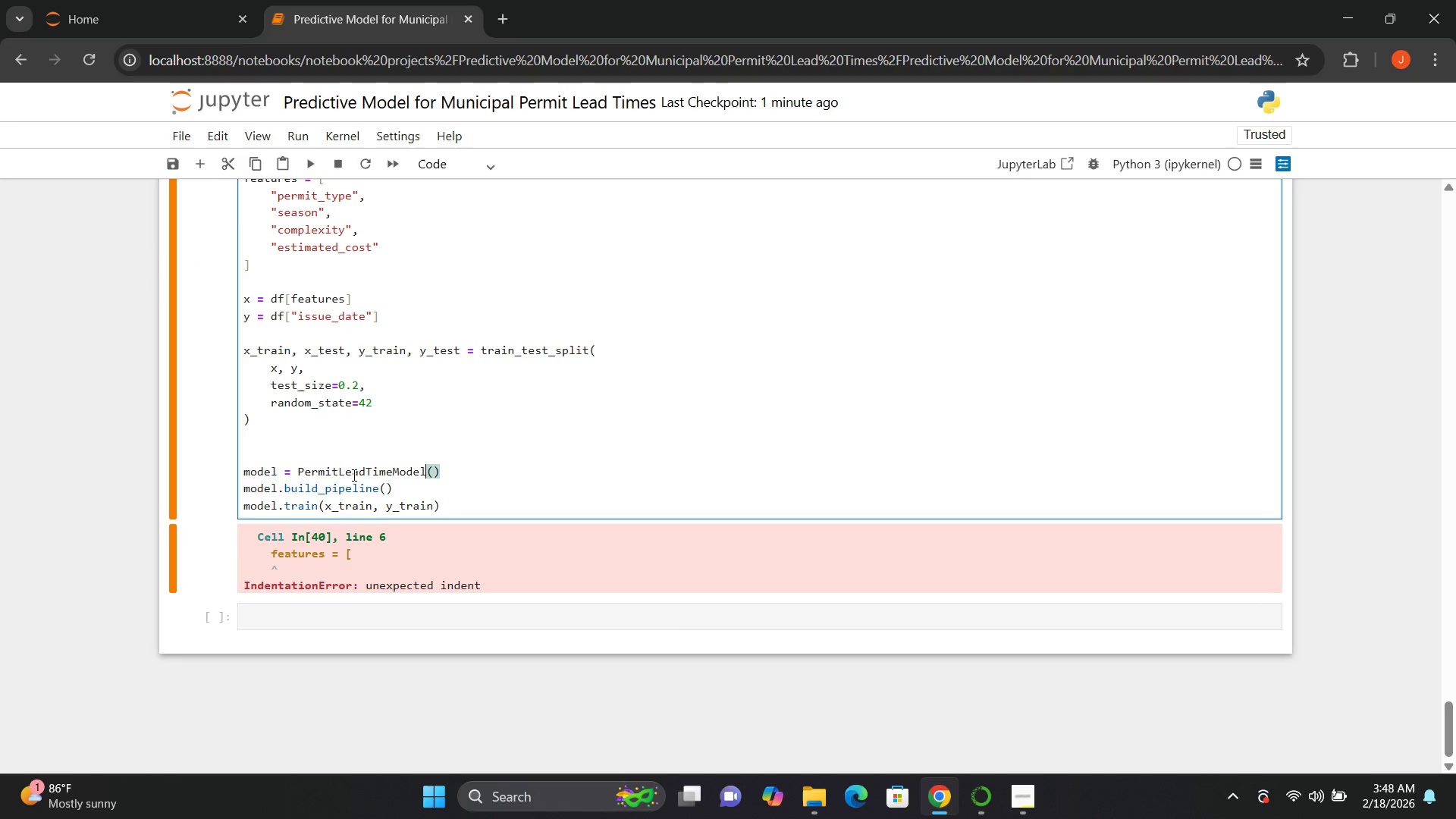 
key(Shift+Enter)
 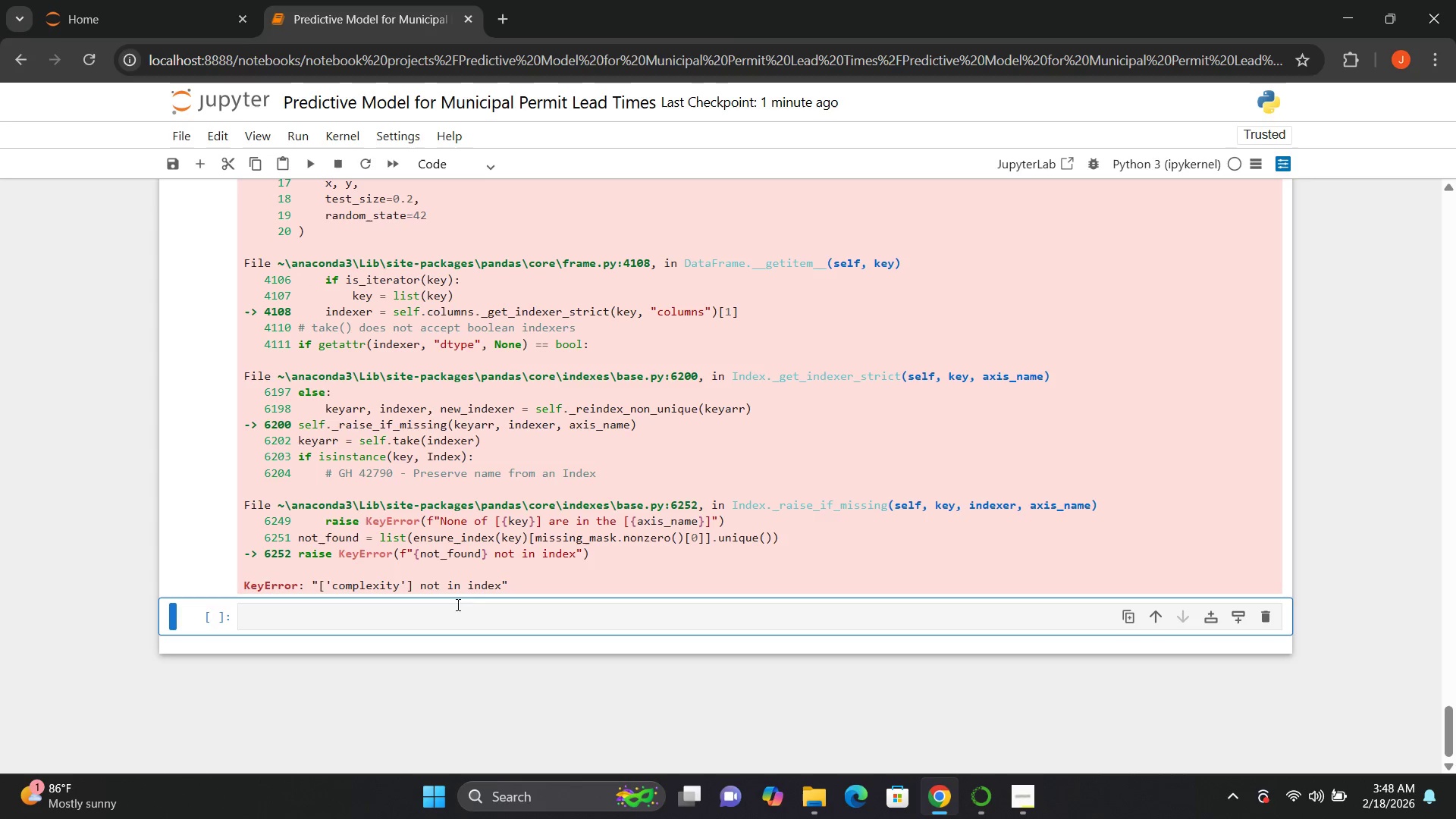 
wait(7.42)
 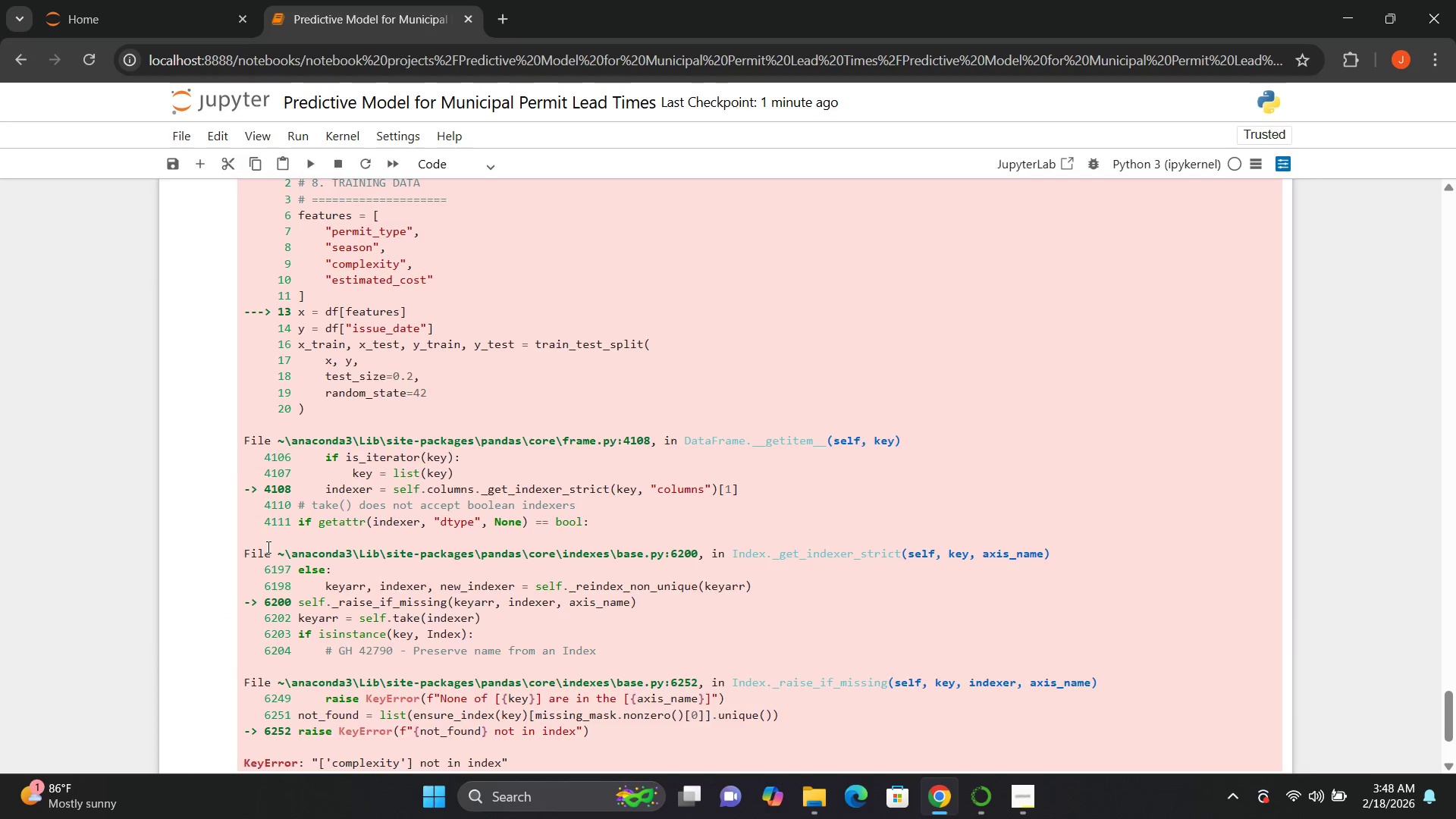 
double_click([375, 590])
 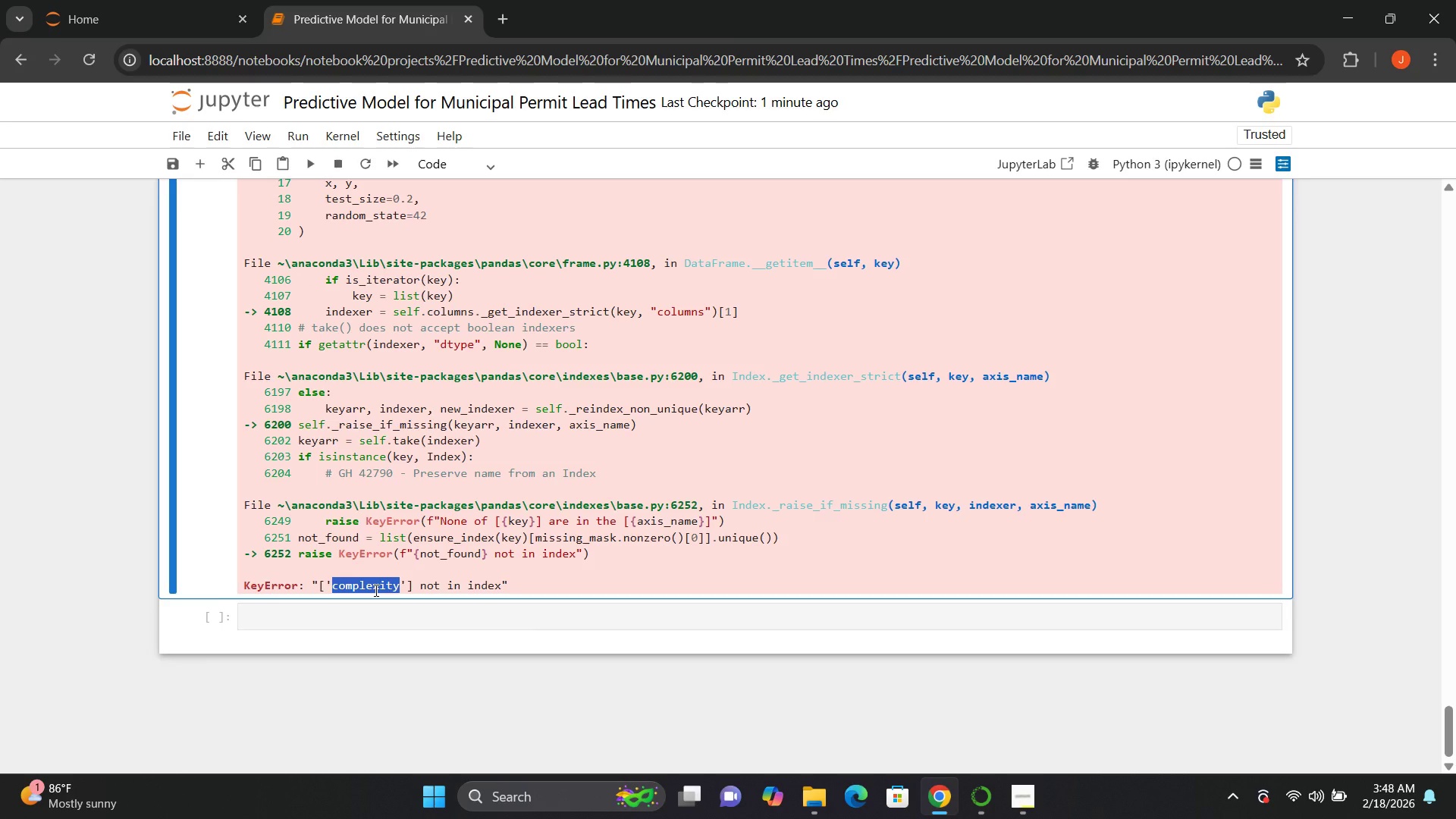 
key(Control+C)
 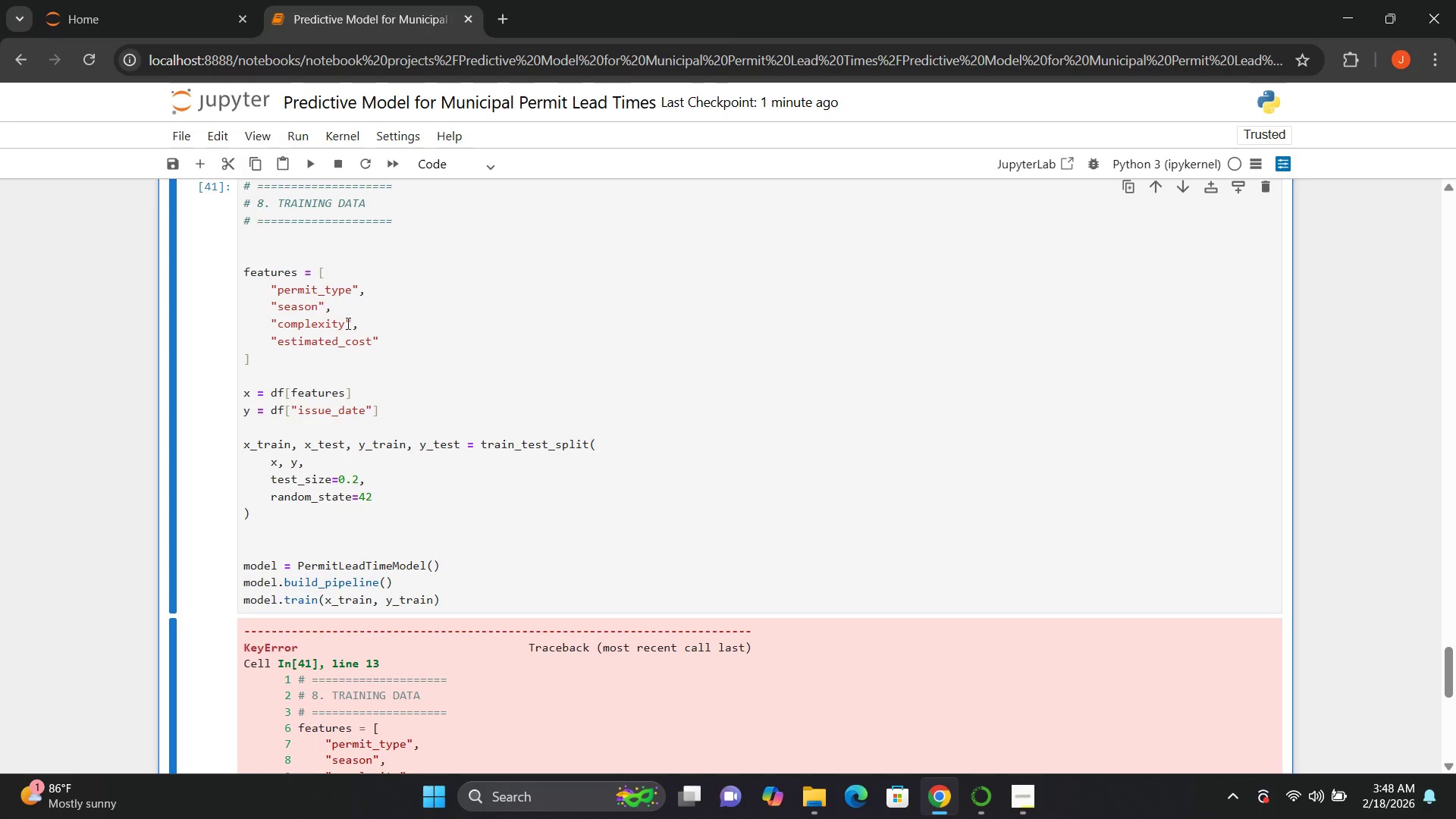 
wait(6.5)
 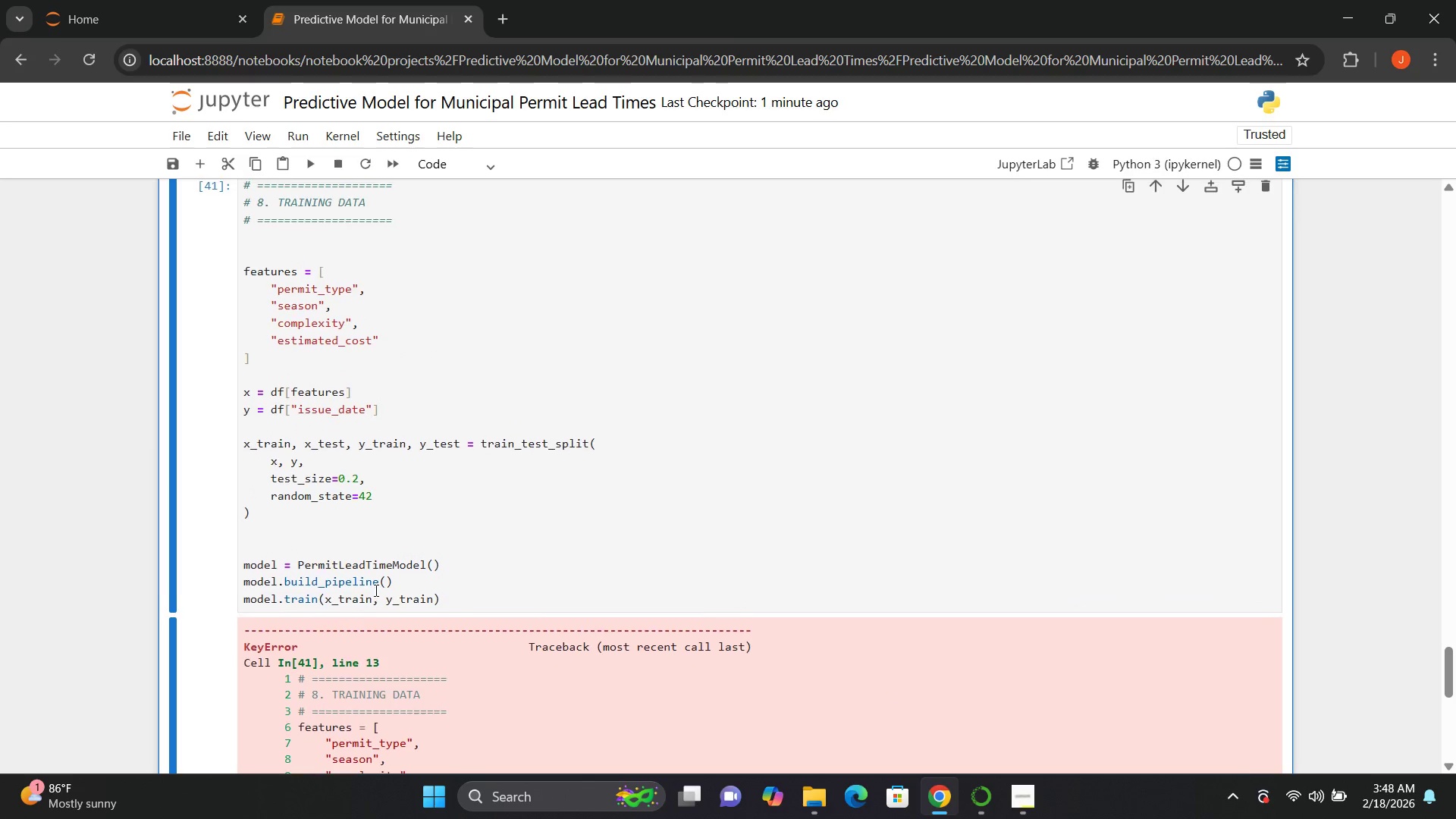 
double_click([315, 290])
 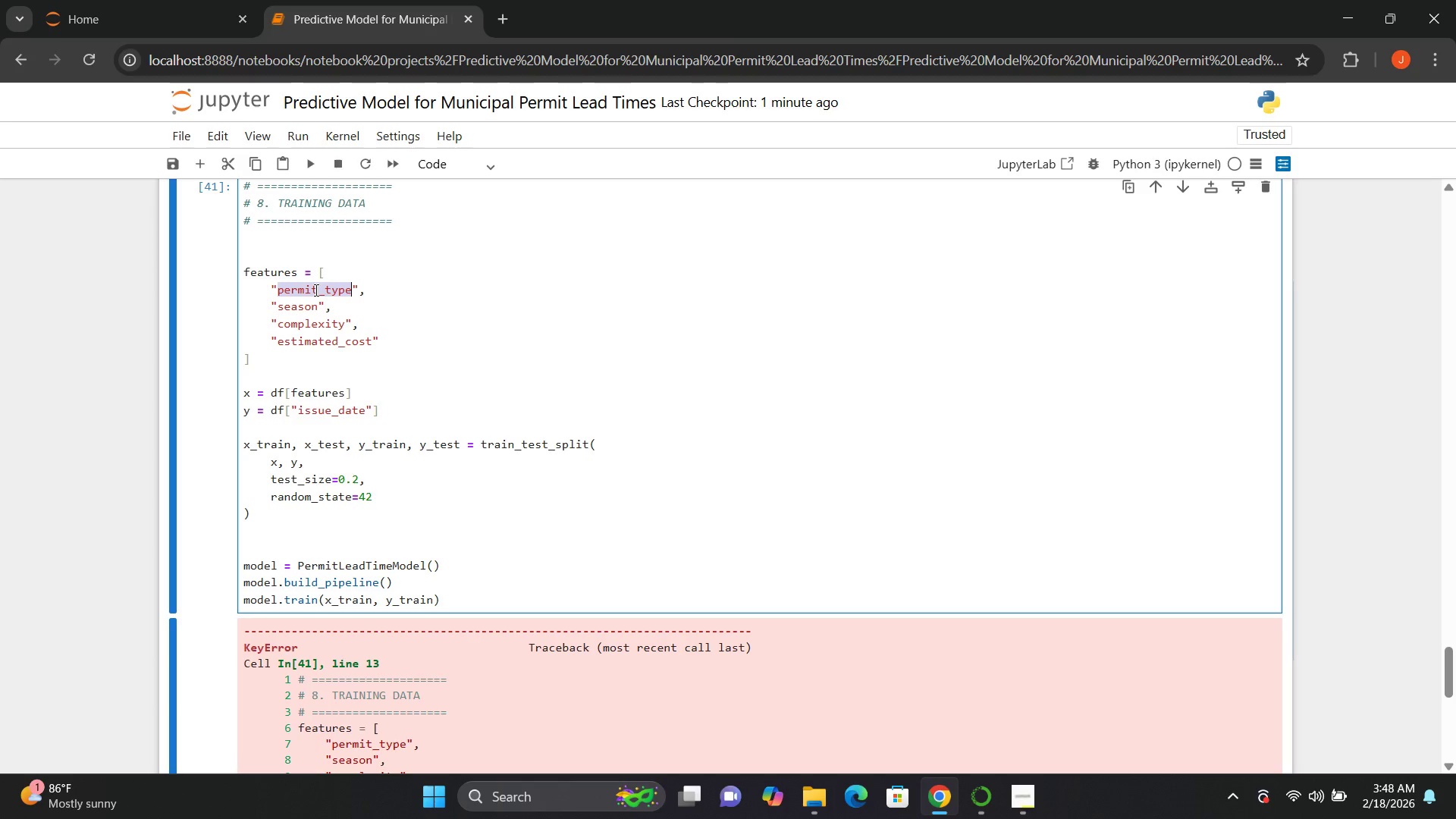 
key(Control+V)
 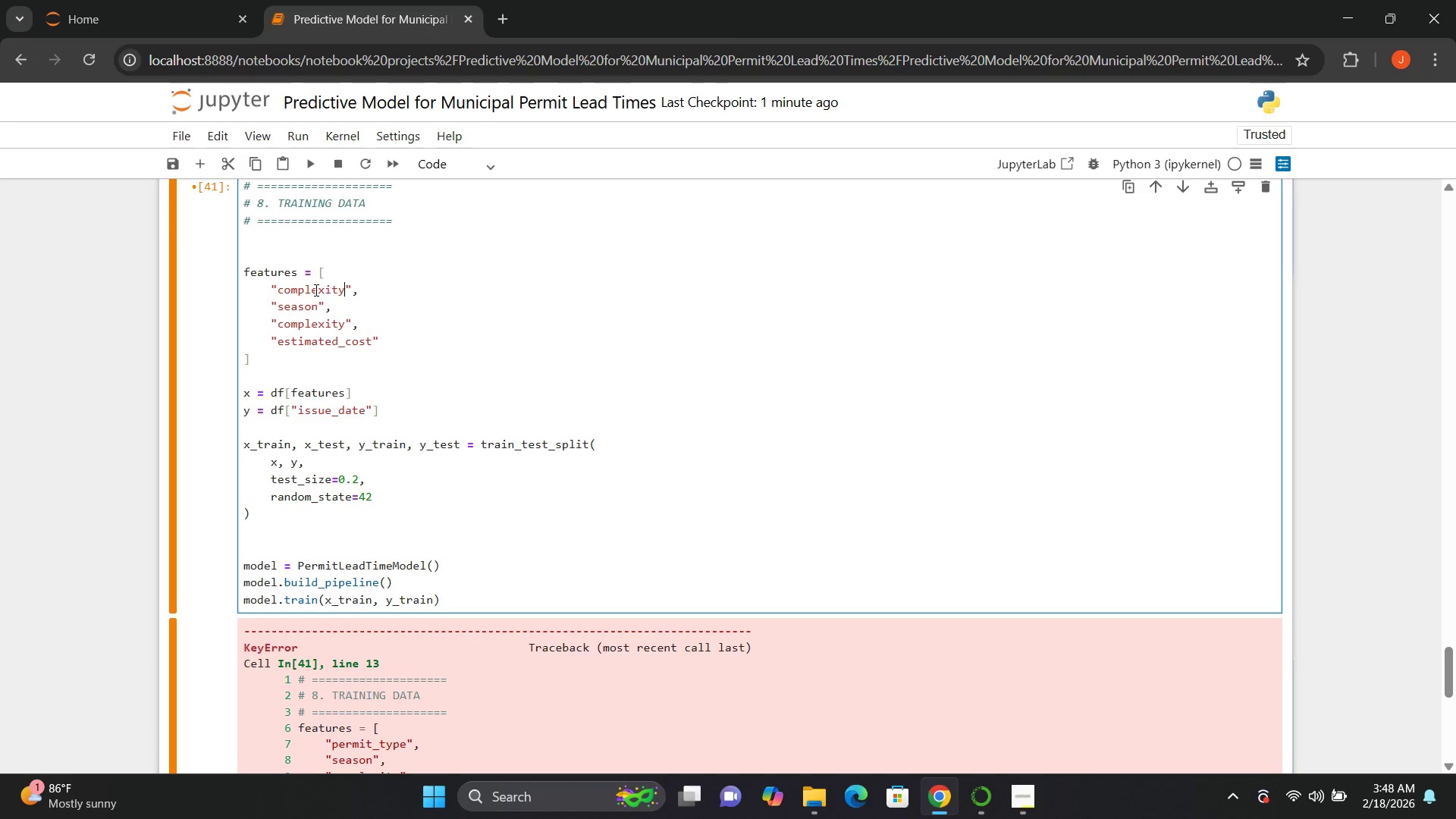 
key(Control+S)
 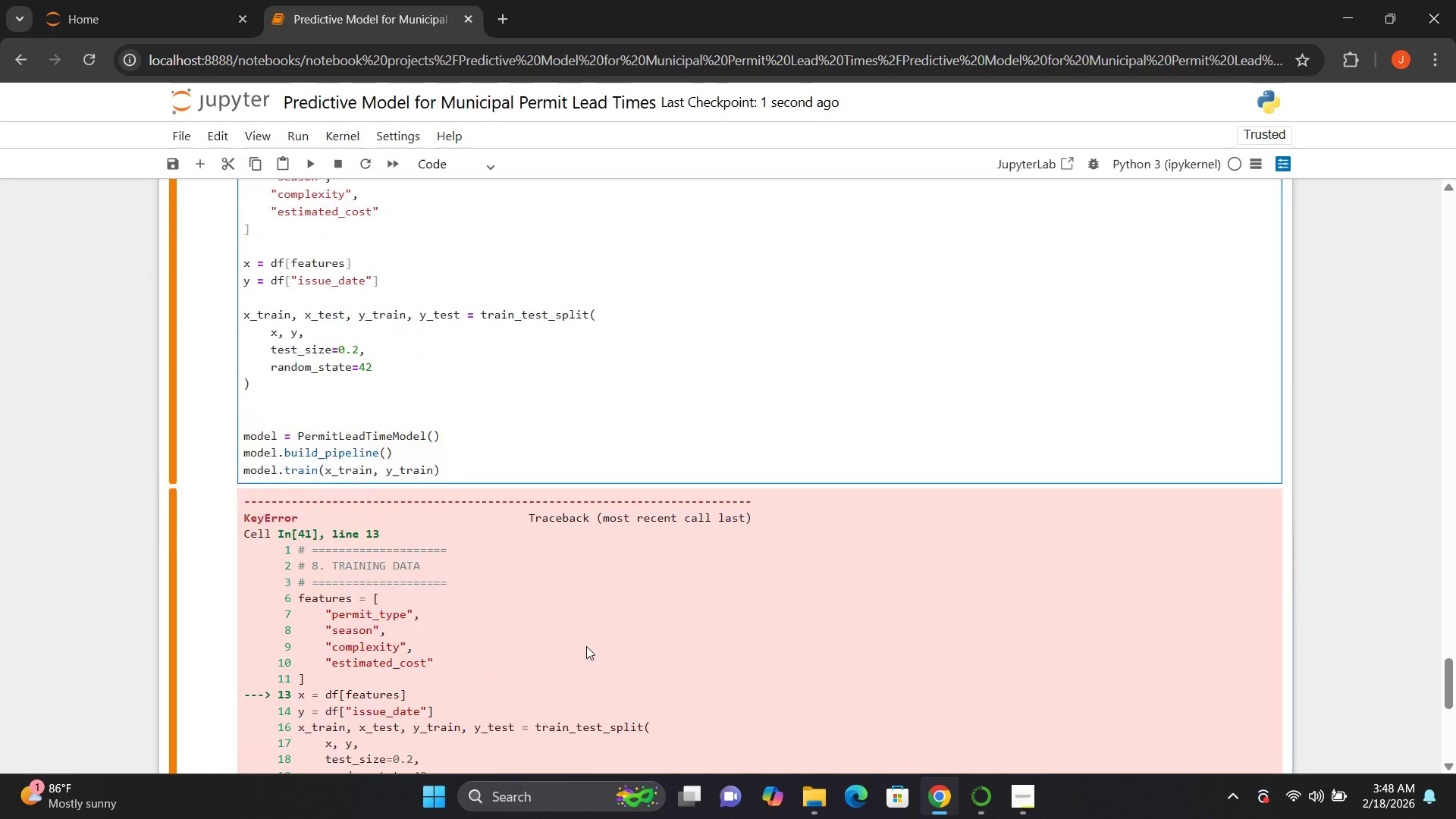 
left_click([554, 507])
 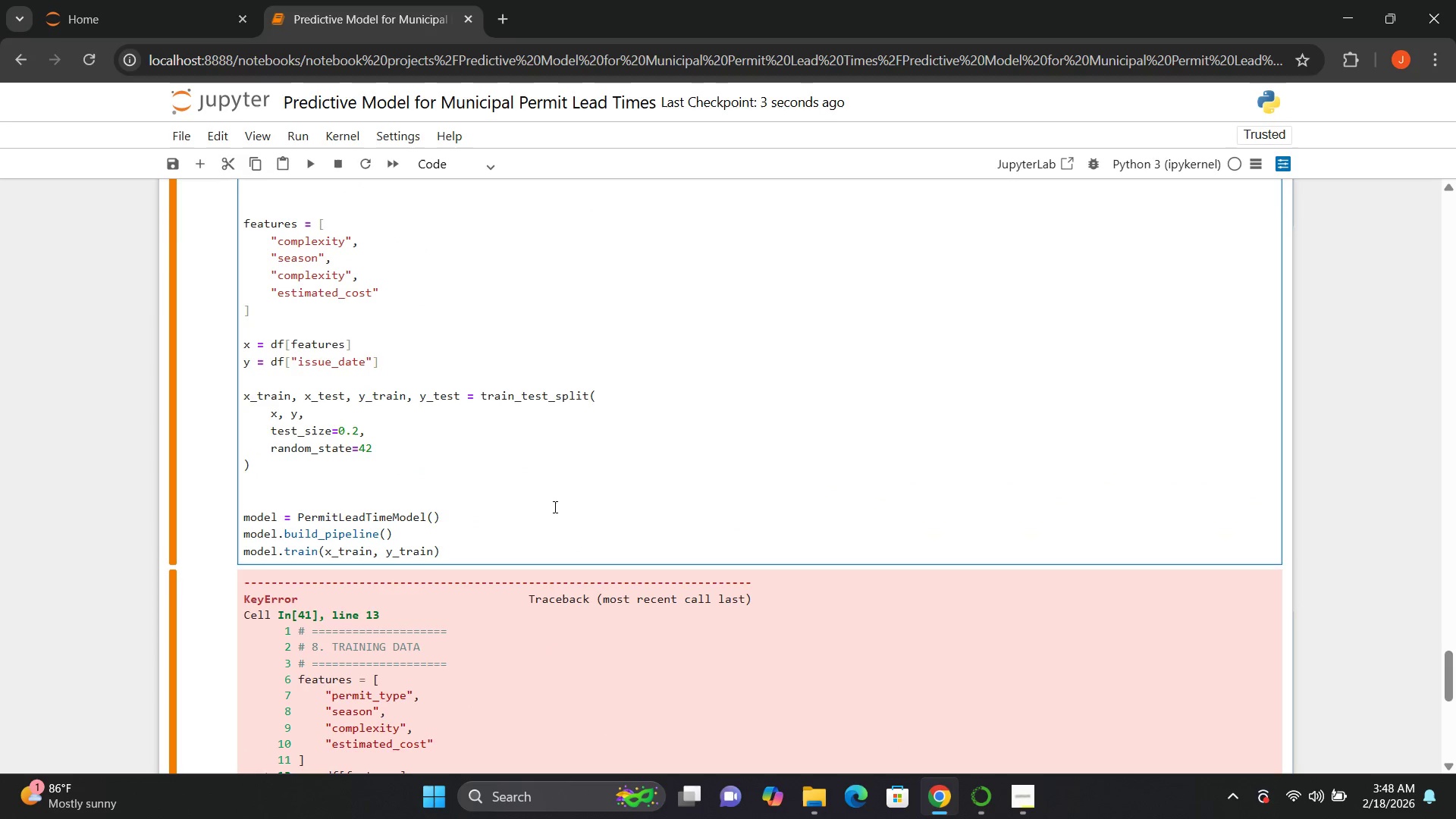 
key(Shift+Enter)
 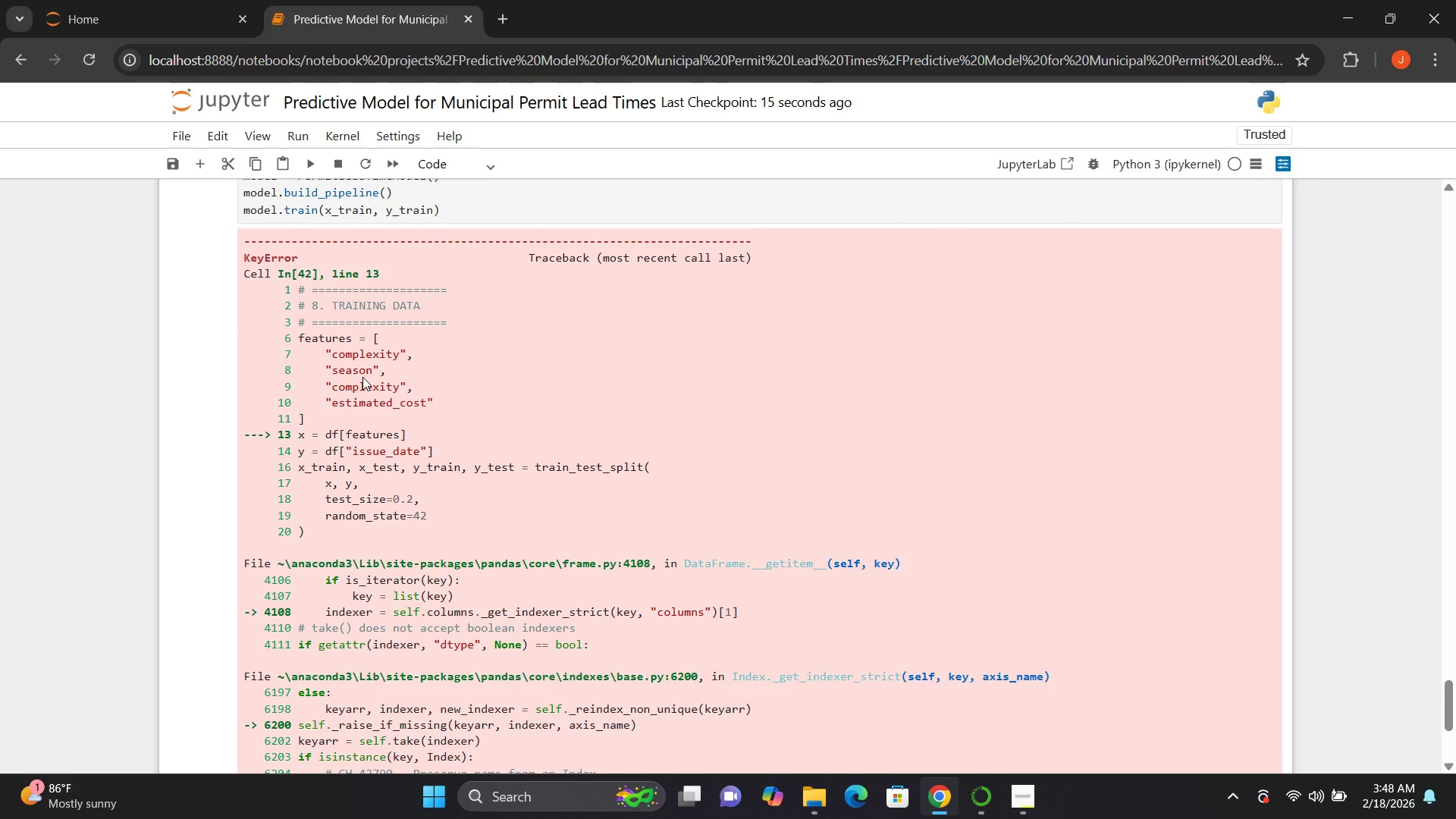 
wait(15.92)
 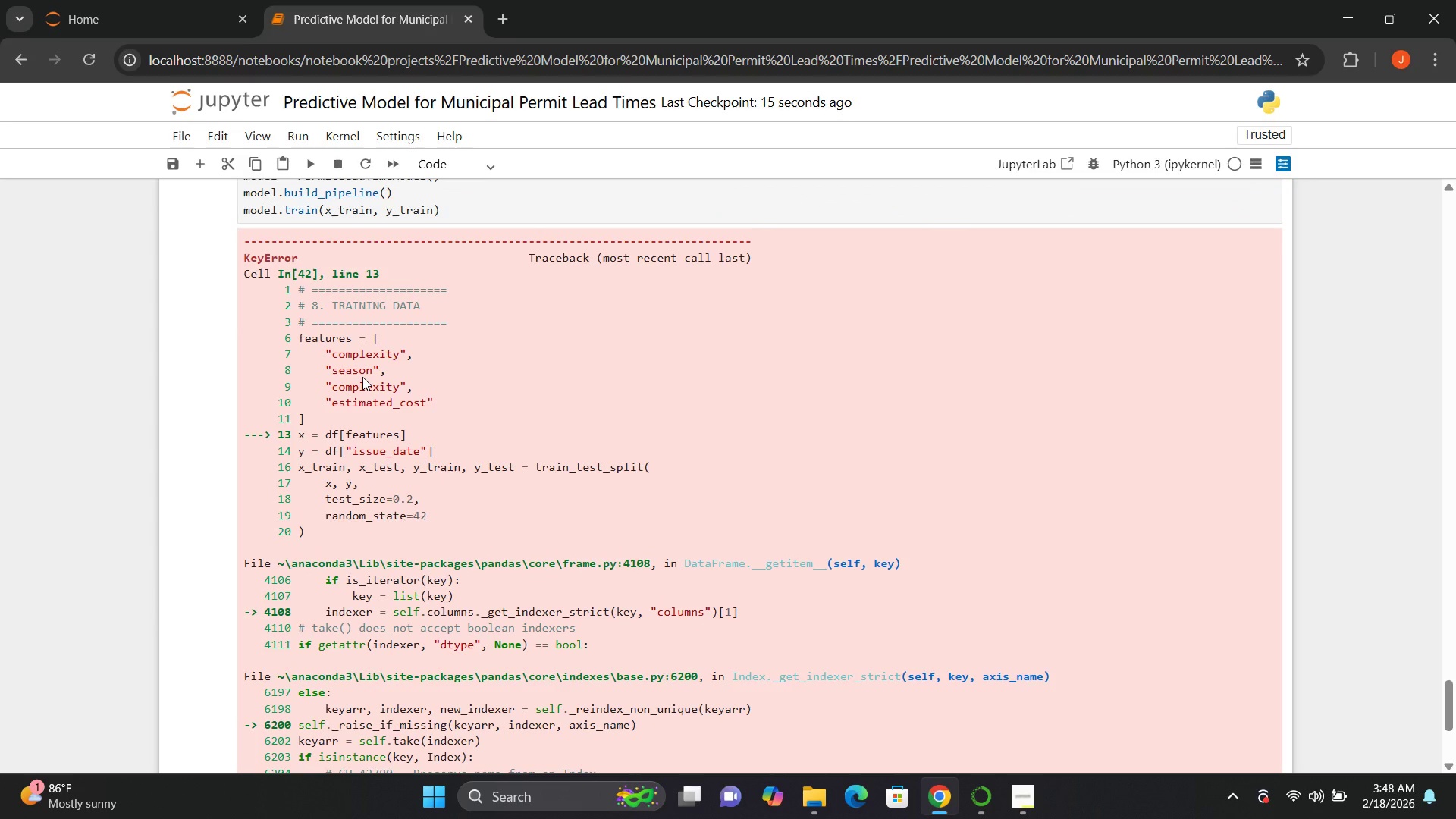 
left_click([308, 288])
 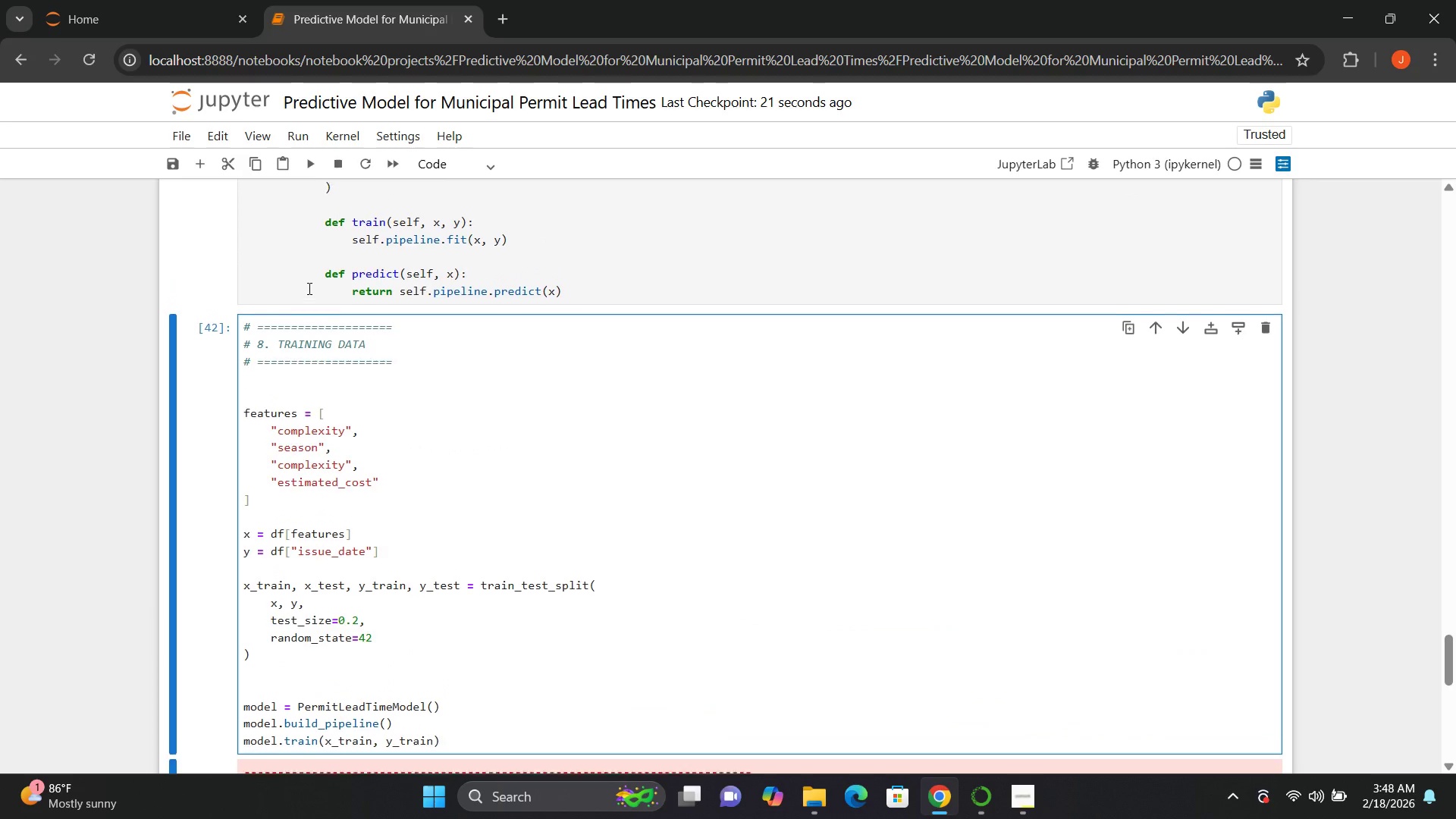 
key(Control+Z)
 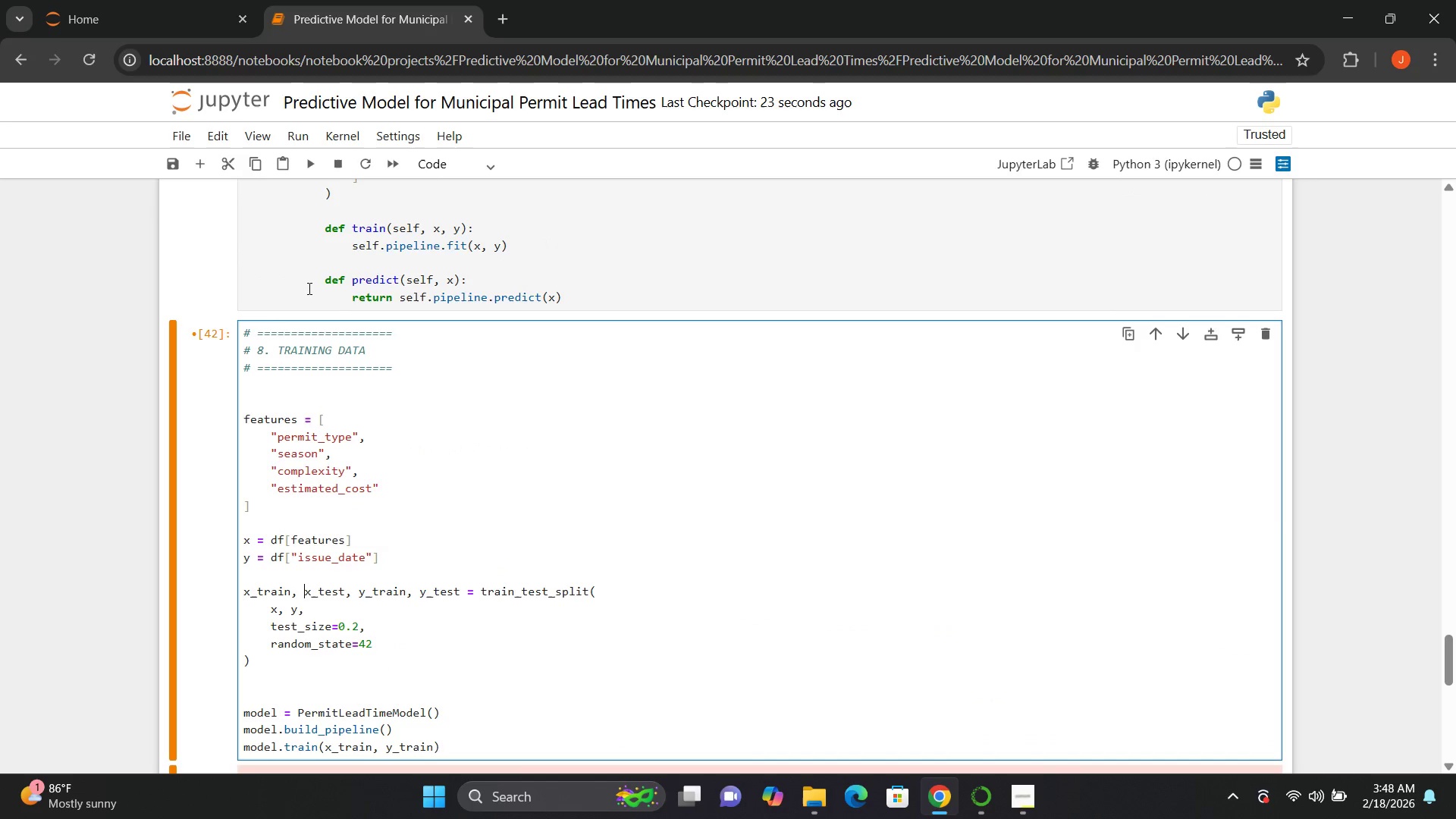 
key(Control+Z)
 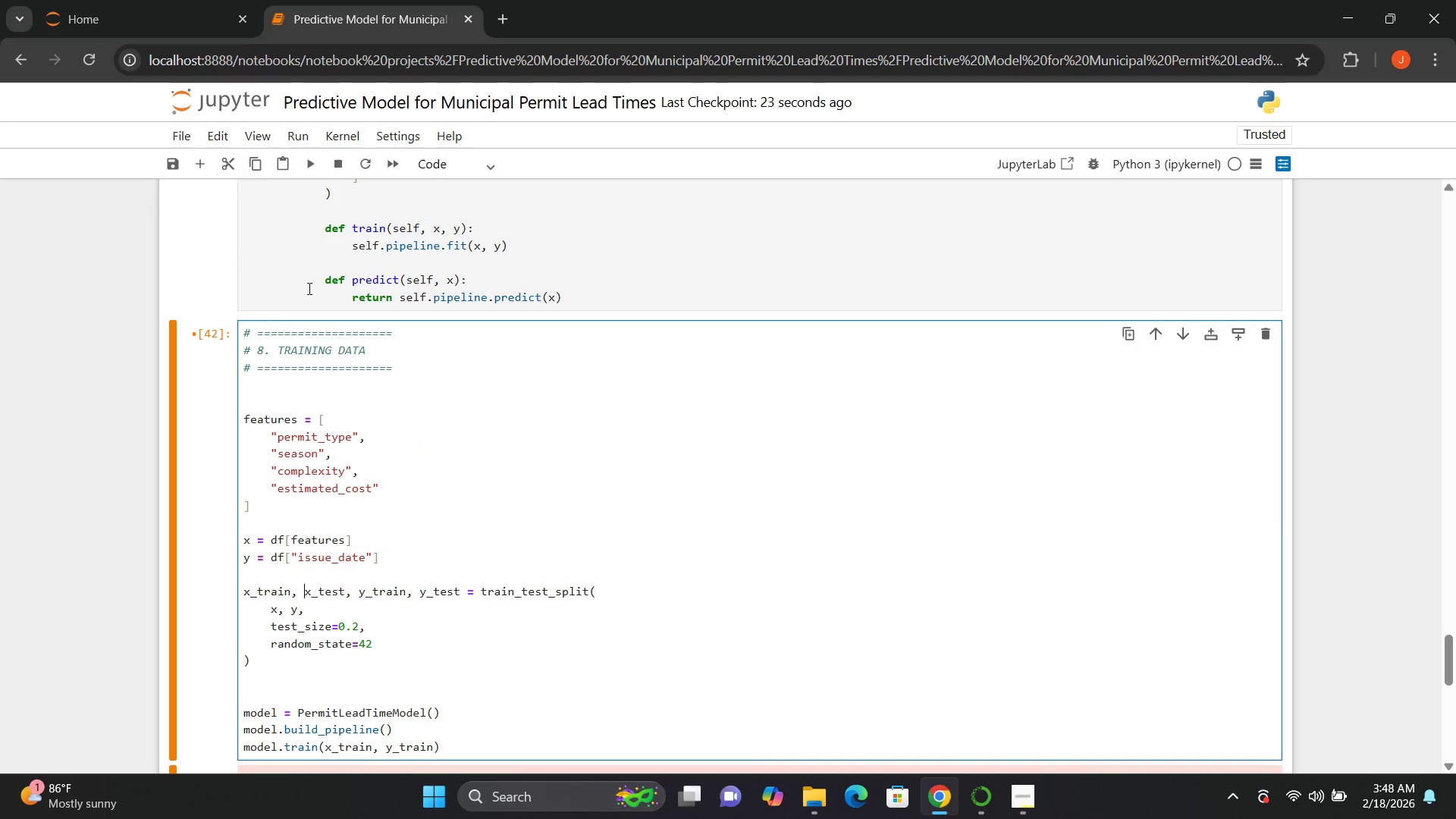 
key(Control+Z)
 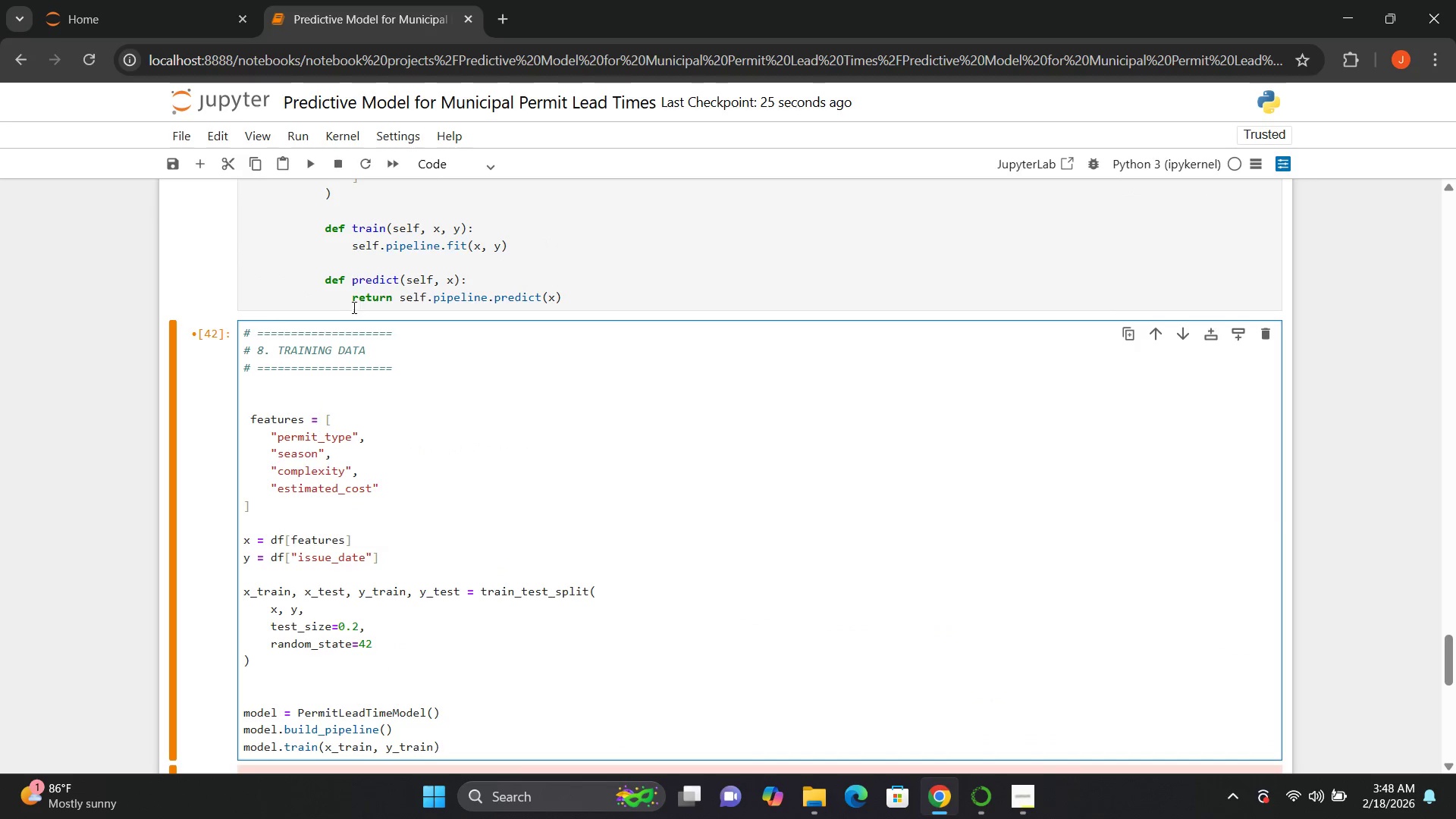 
left_click([309, 460])
 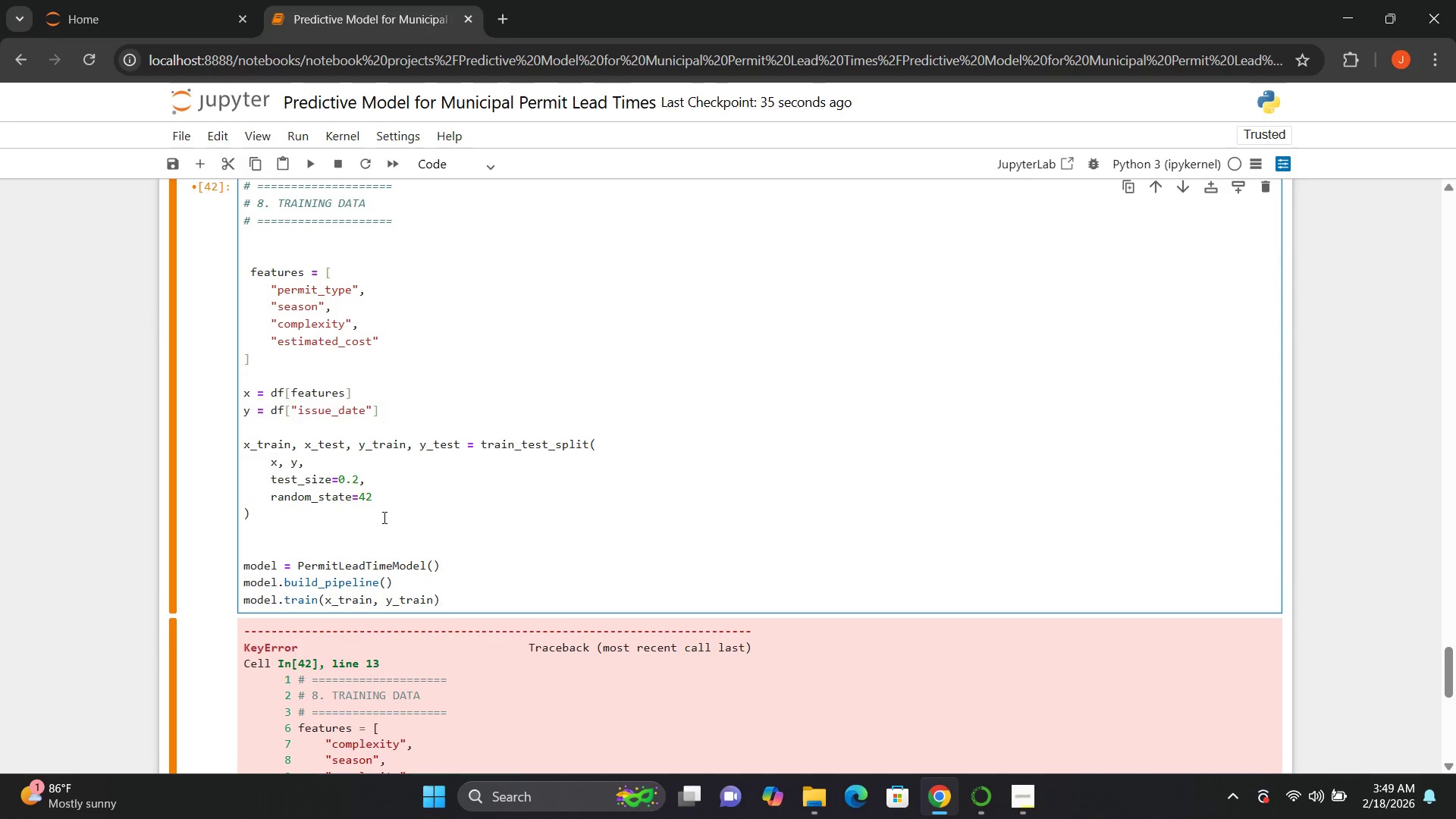 
wait(15.41)
 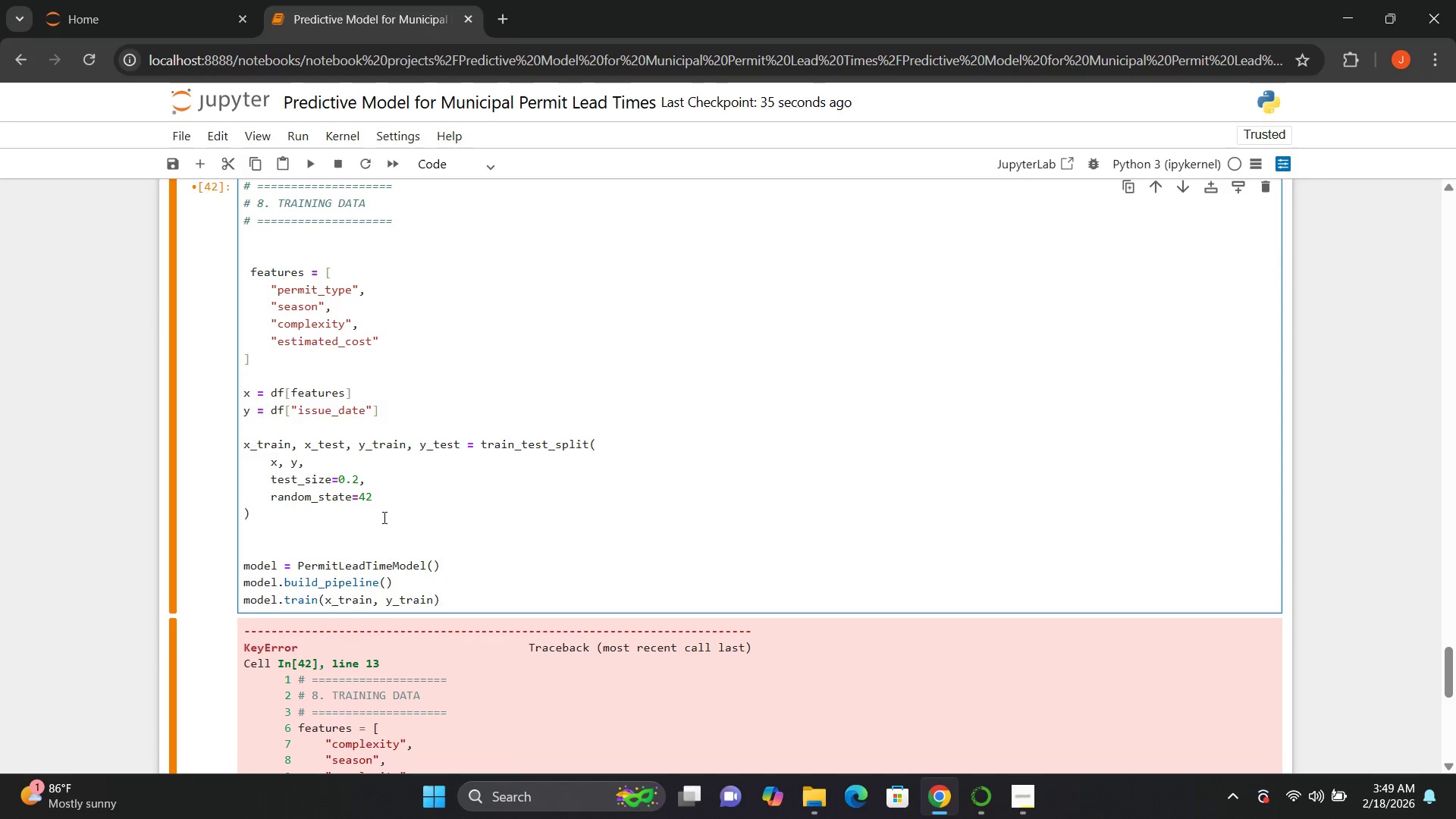 
left_click([539, 455])
 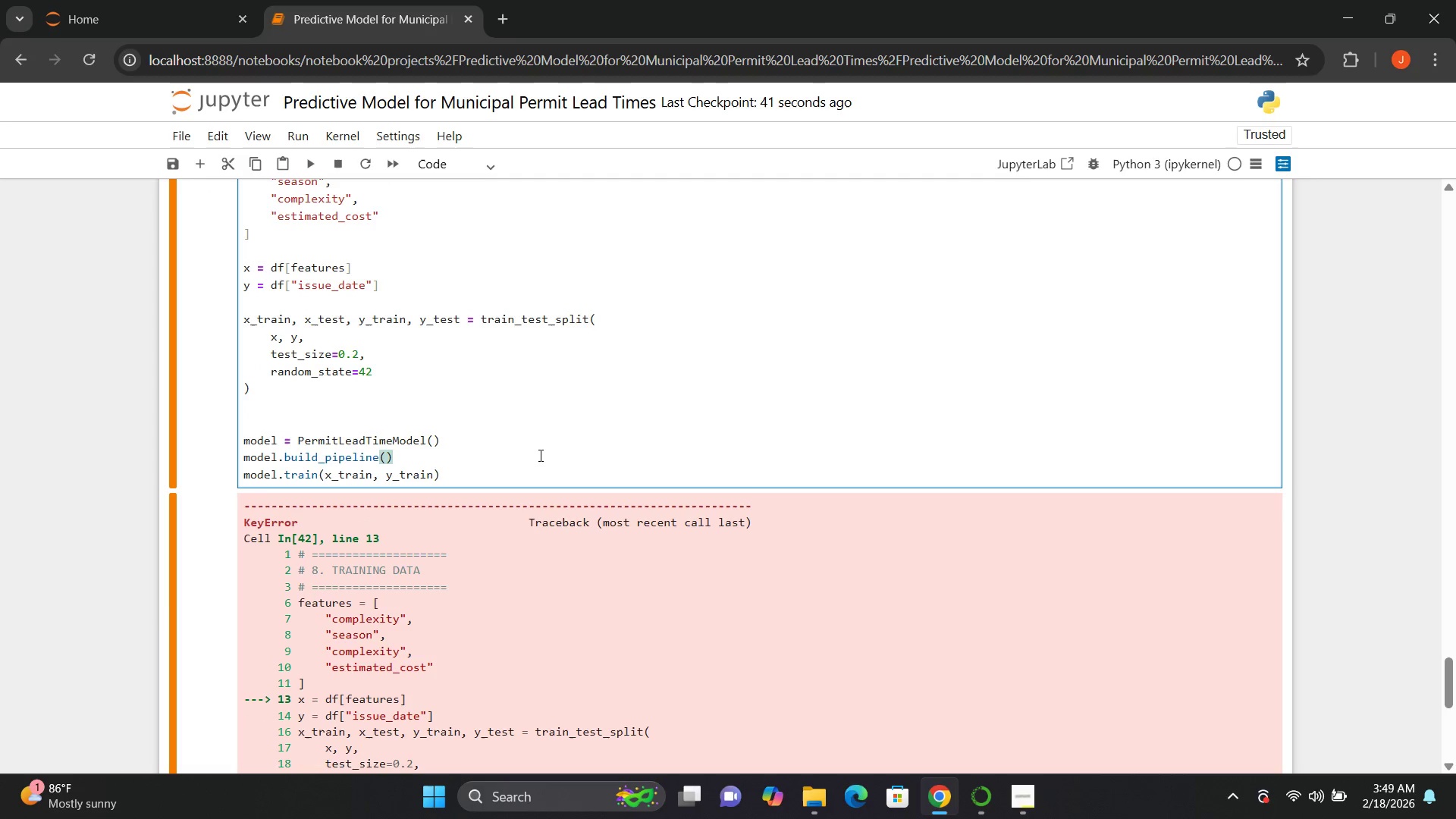 
hold_key(key=ShiftRight, duration=0.59)
 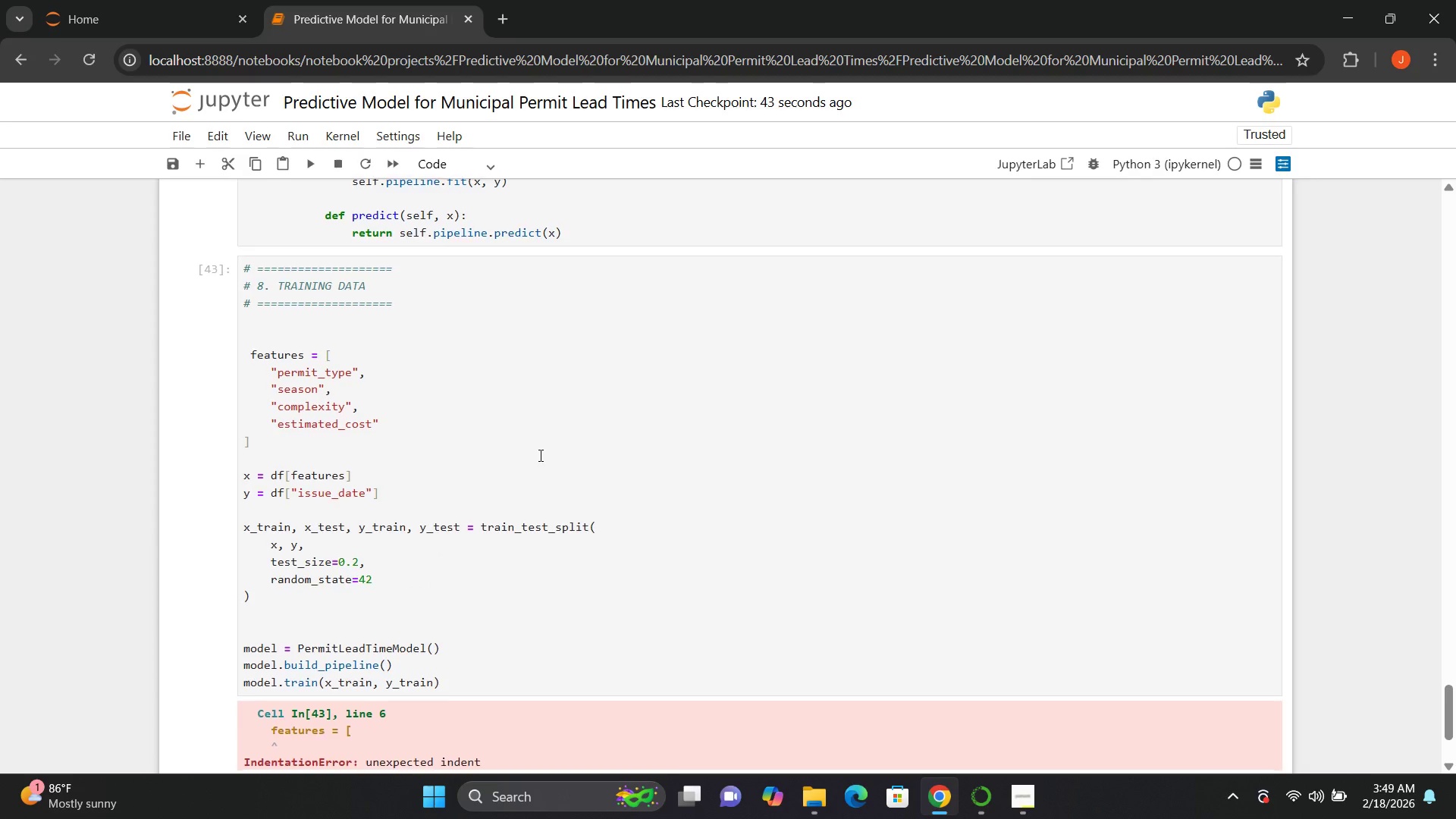 
hold_key(key=Enter, duration=0.31)
 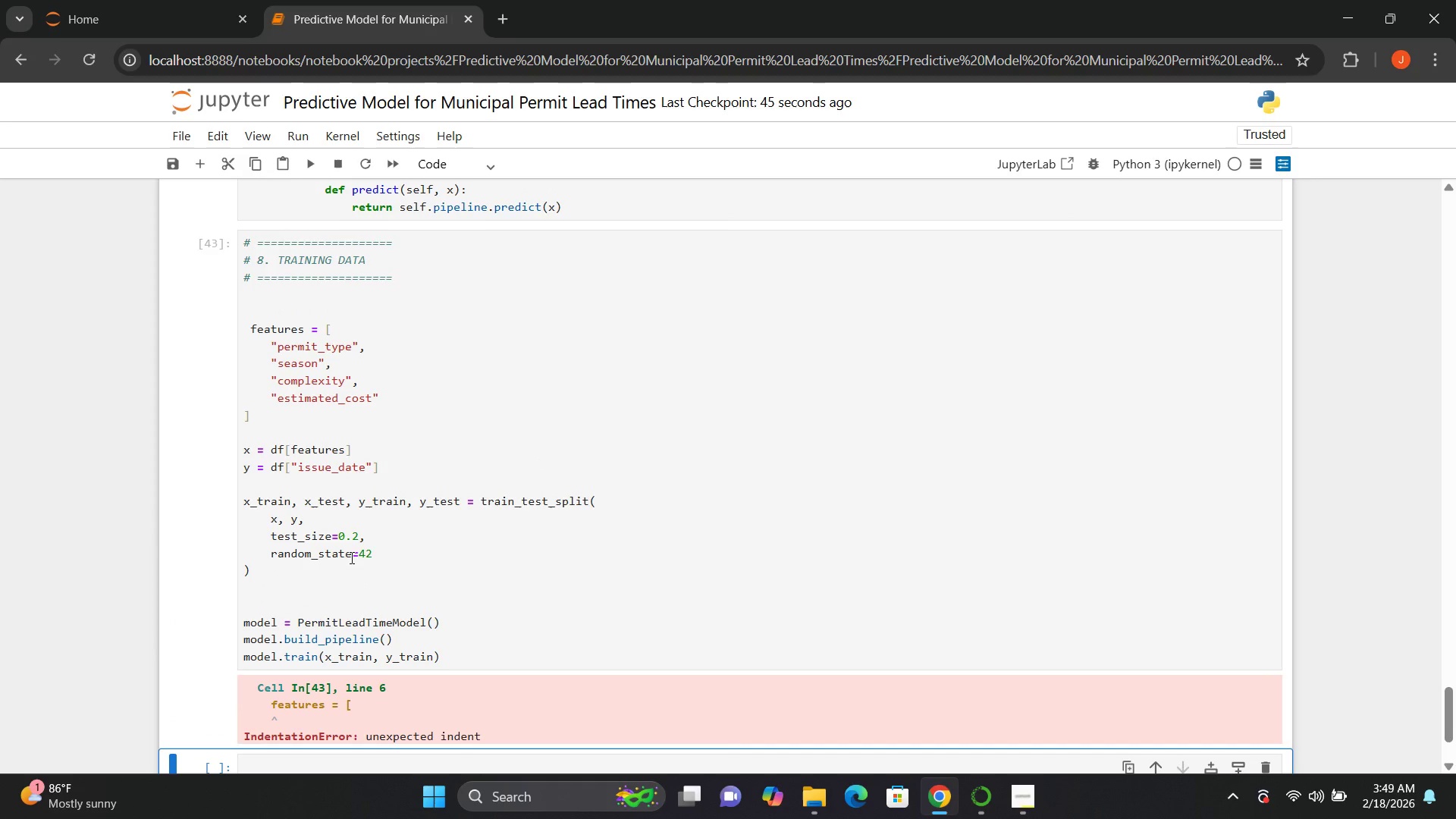 
left_click([249, 333])
 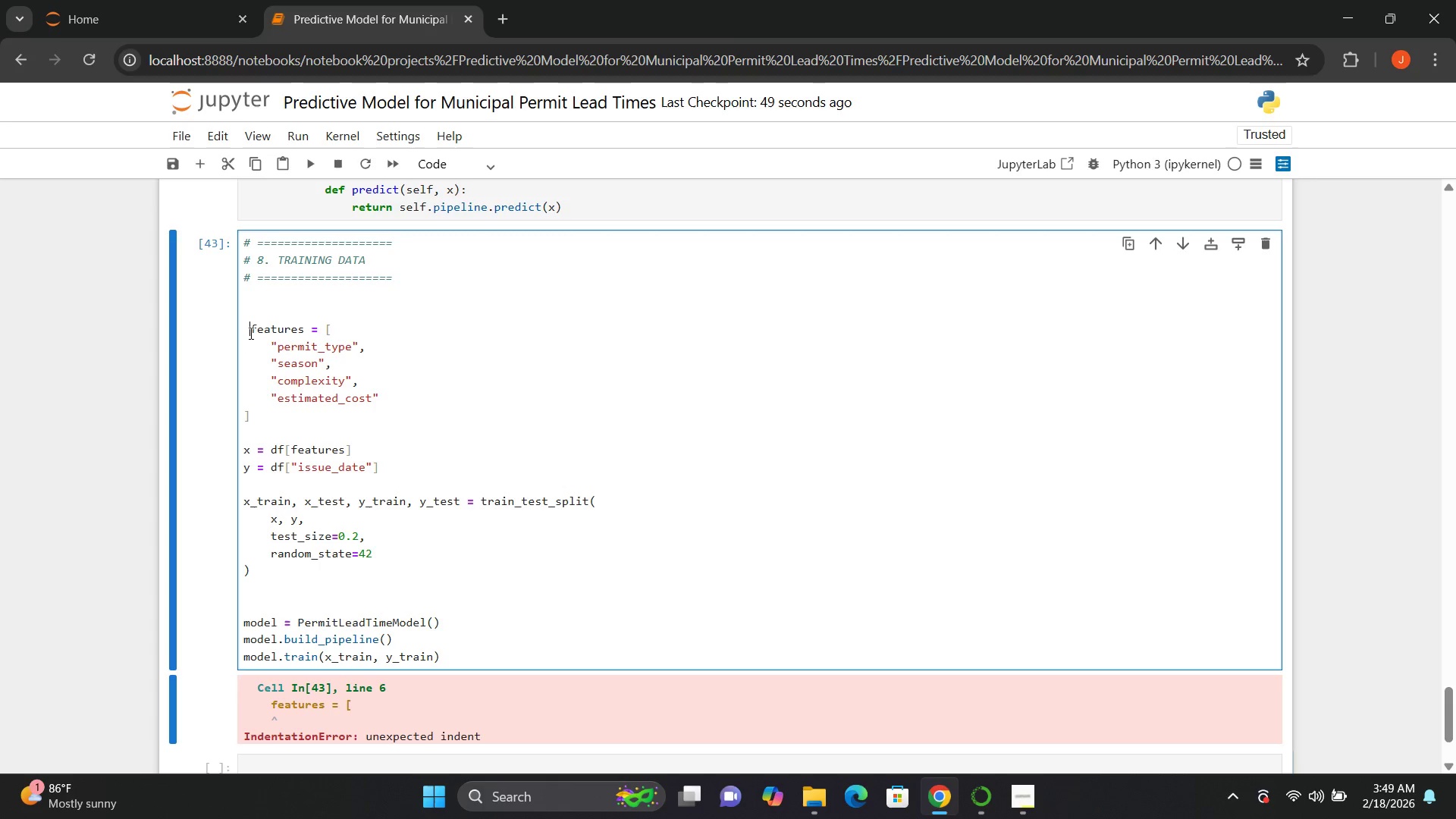 
key(Backspace)
 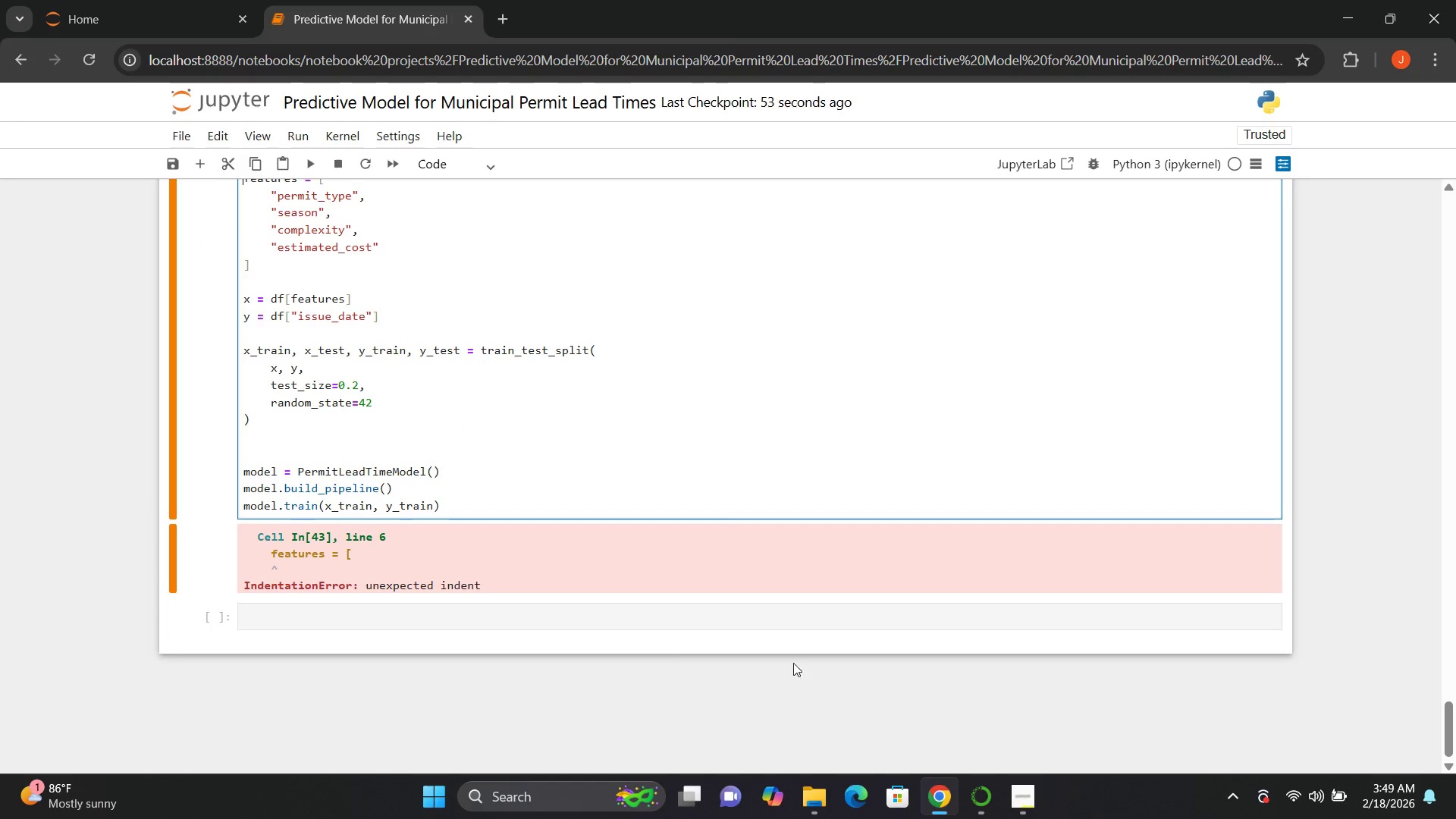 
left_click([1031, 796])